 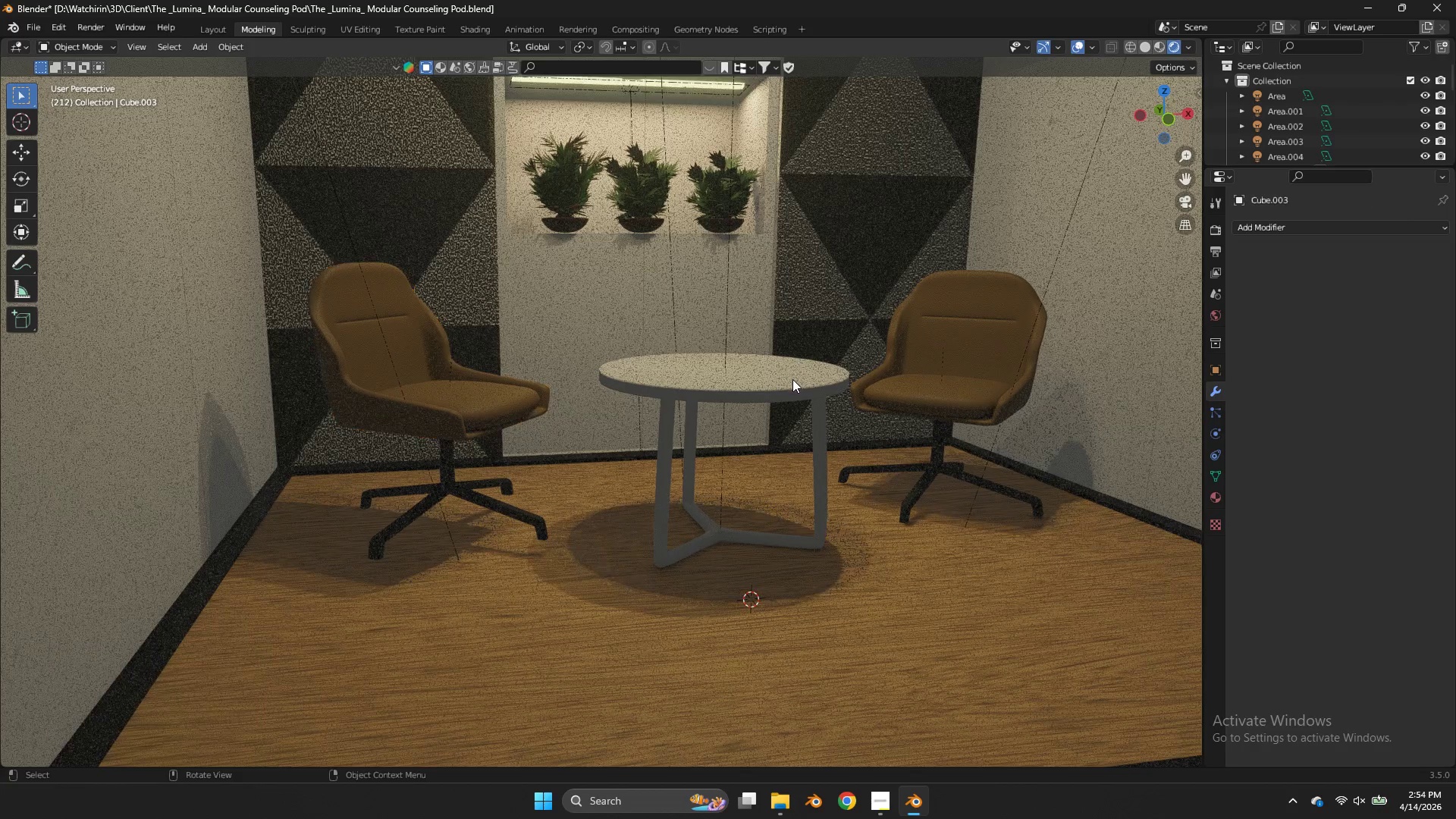 
left_click([813, 384])
 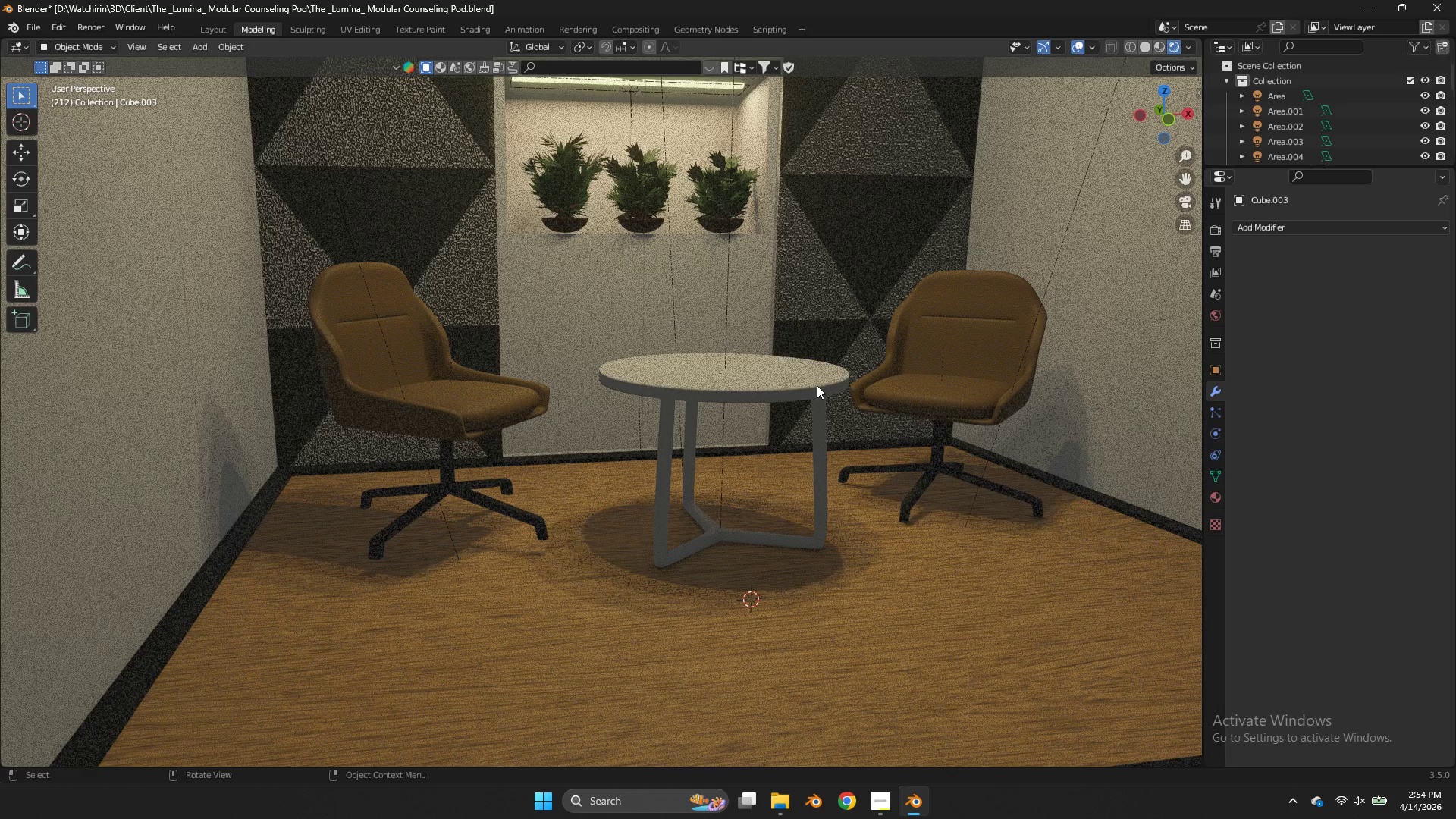 
type(zzz)
 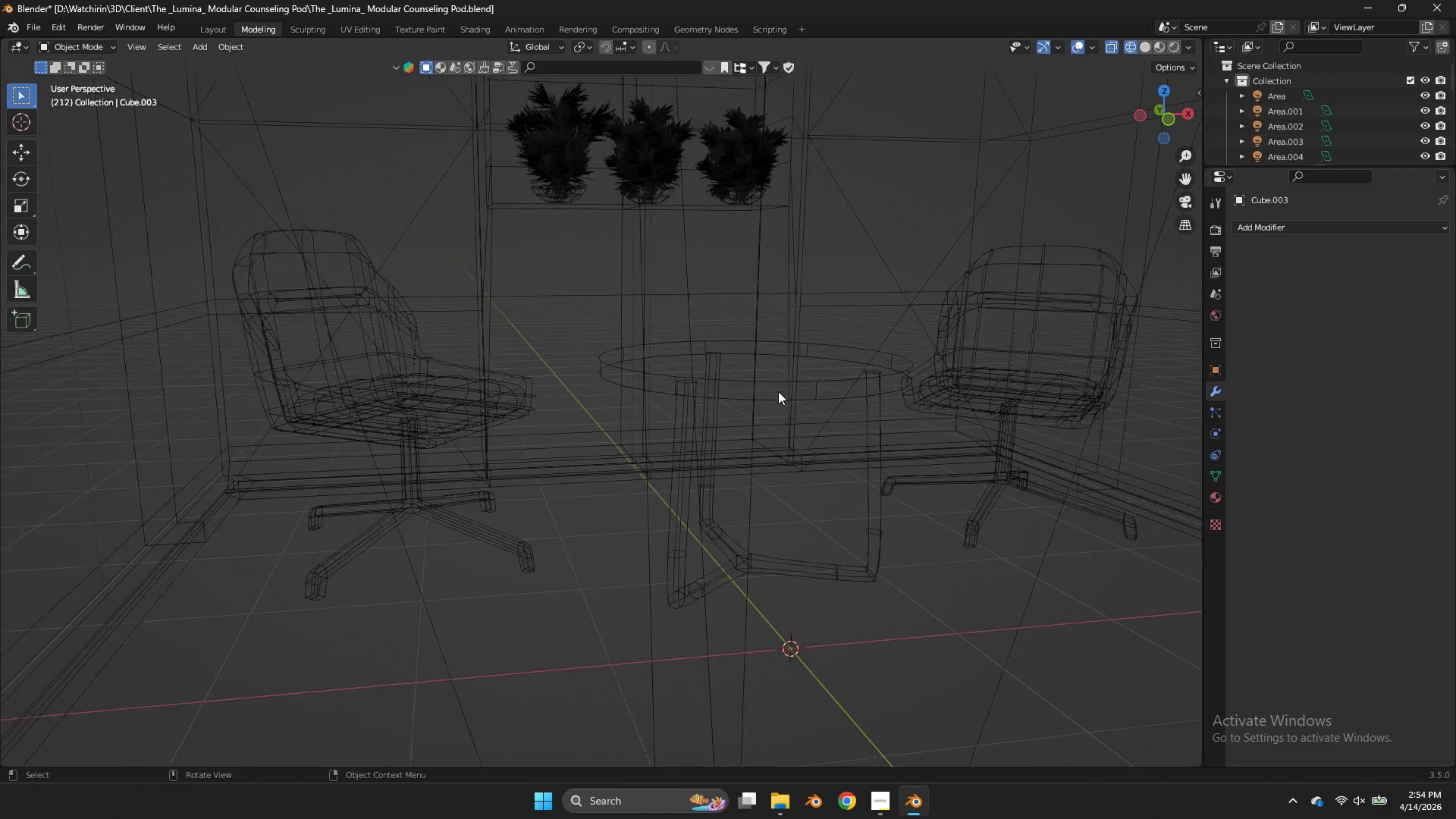 
left_click([819, 394])
 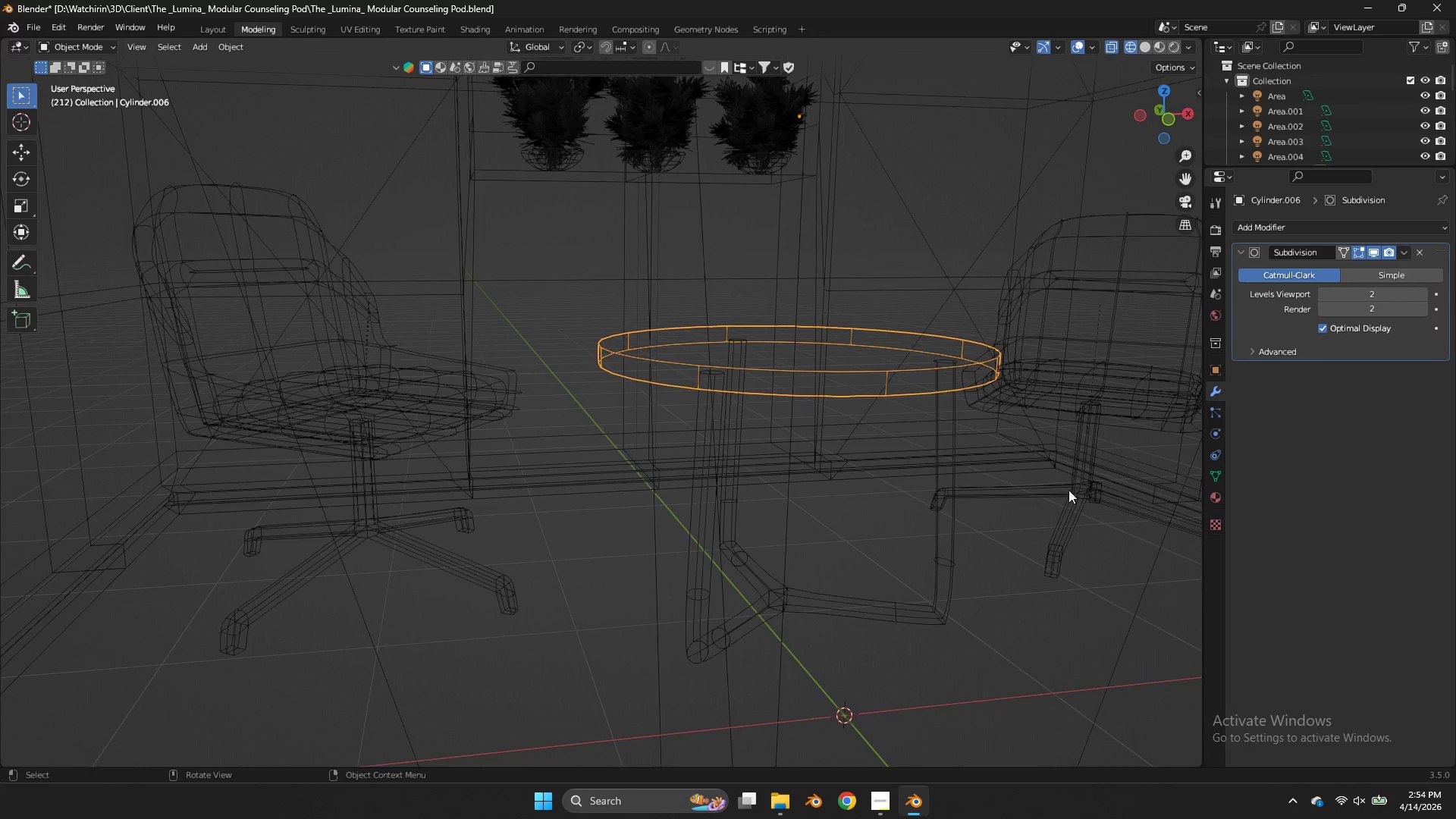 
scroll: coordinate [778, 391], scroll_direction: up, amount: 2.0
 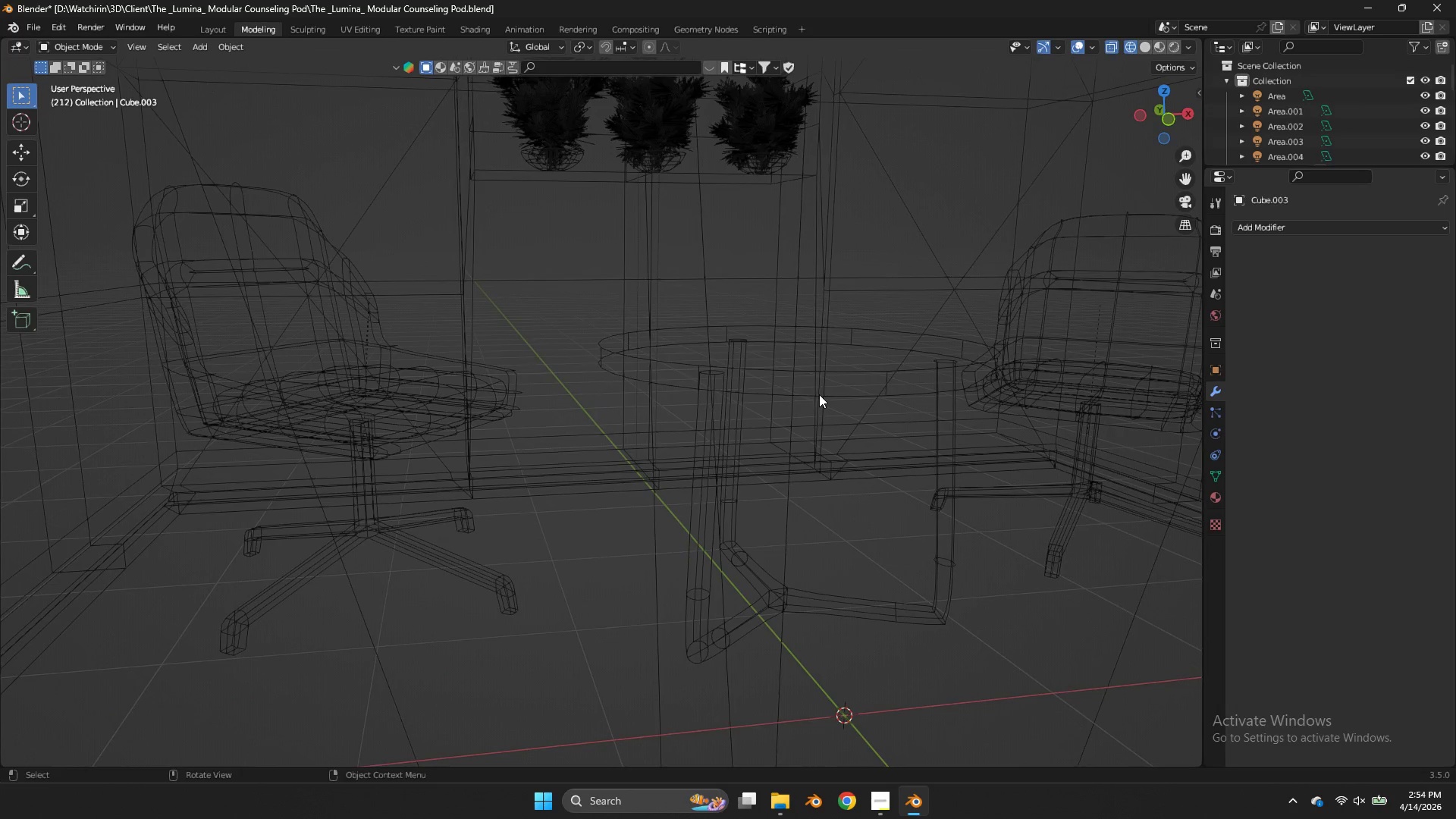 
scroll: coordinate [1069, 490], scroll_direction: down, amount: 2.0
 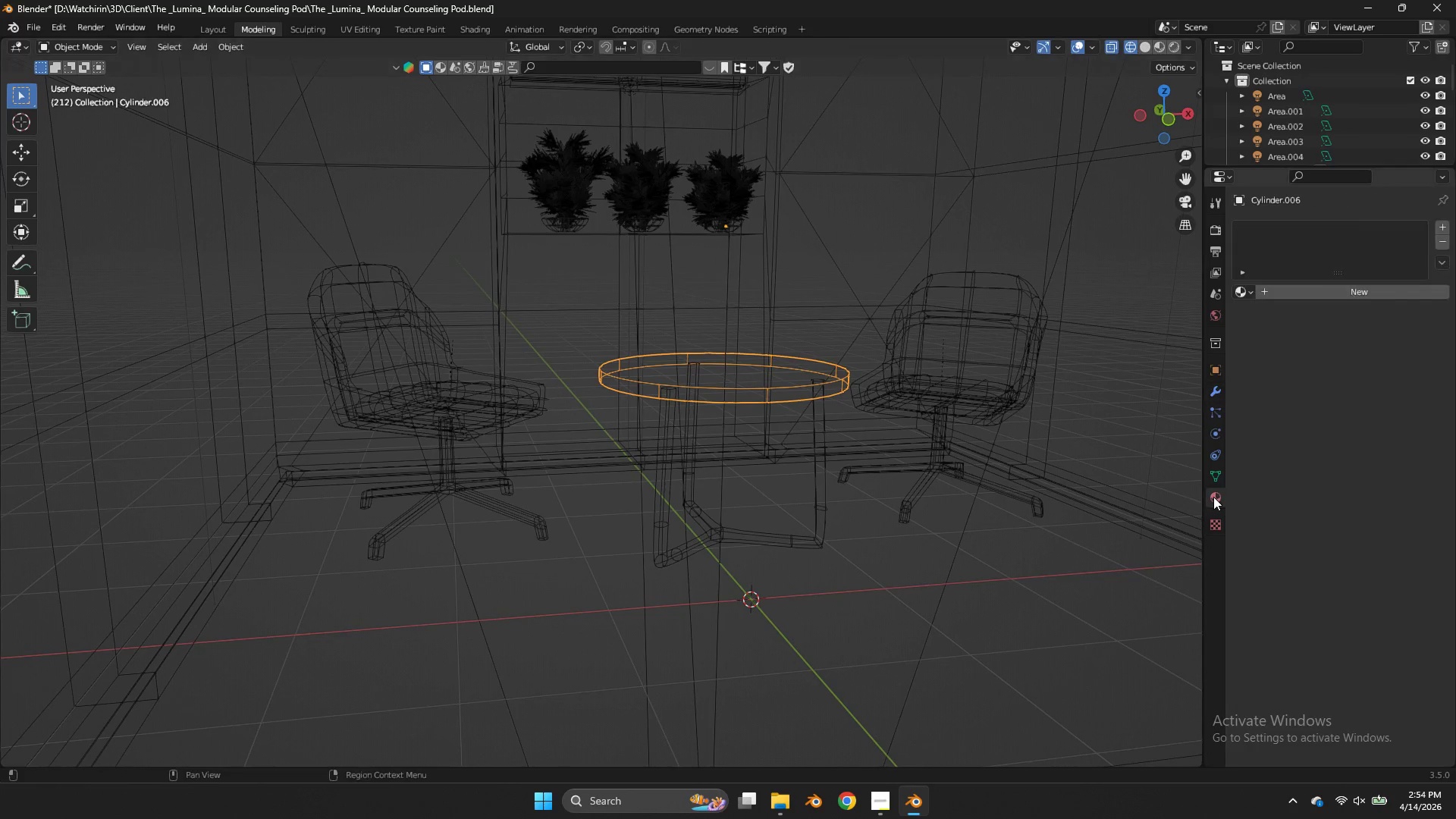 
left_click([1213, 497])
 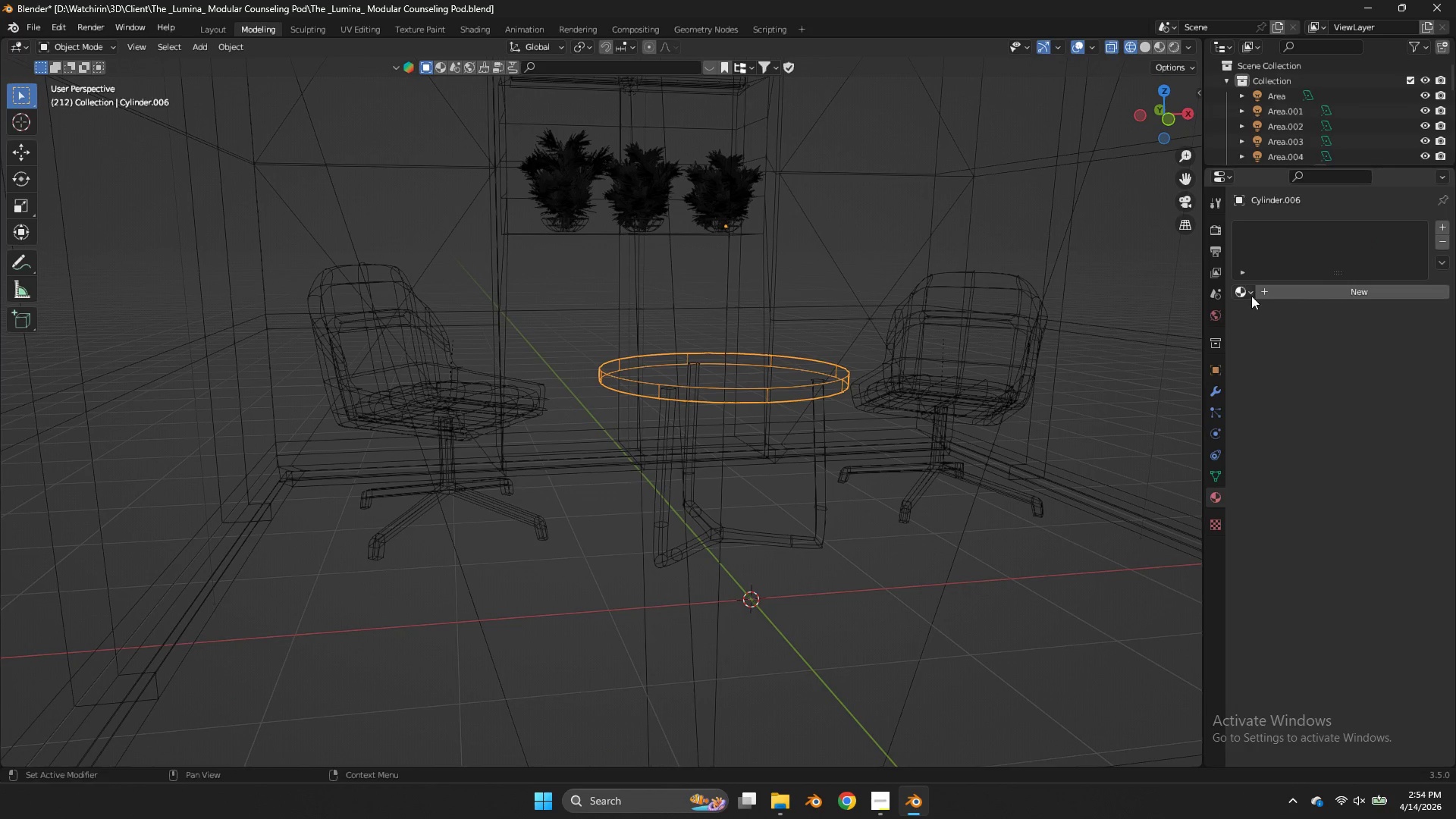 
left_click([1244, 287])
 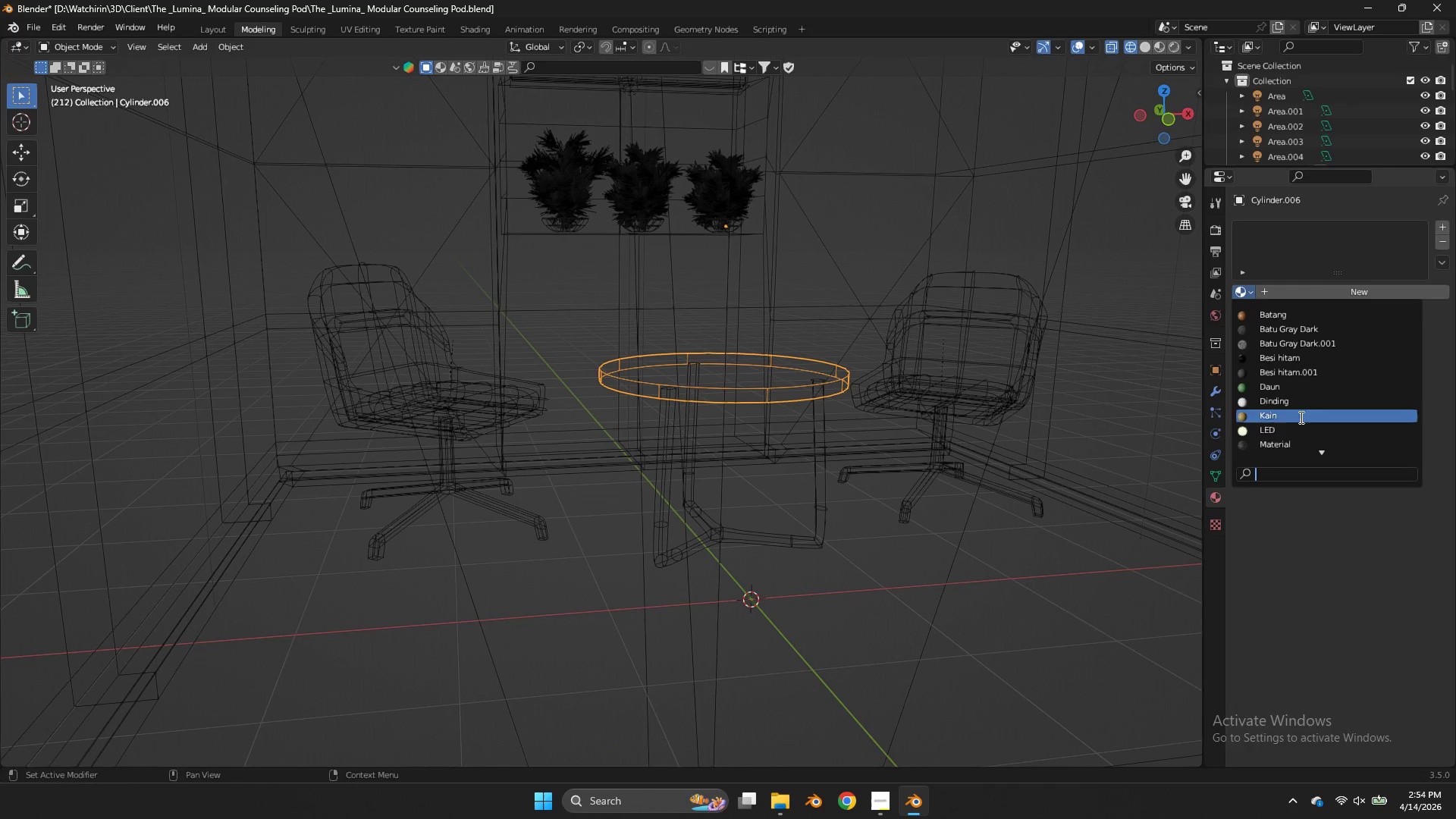 
scroll: coordinate [1298, 424], scroll_direction: down, amount: 8.0
 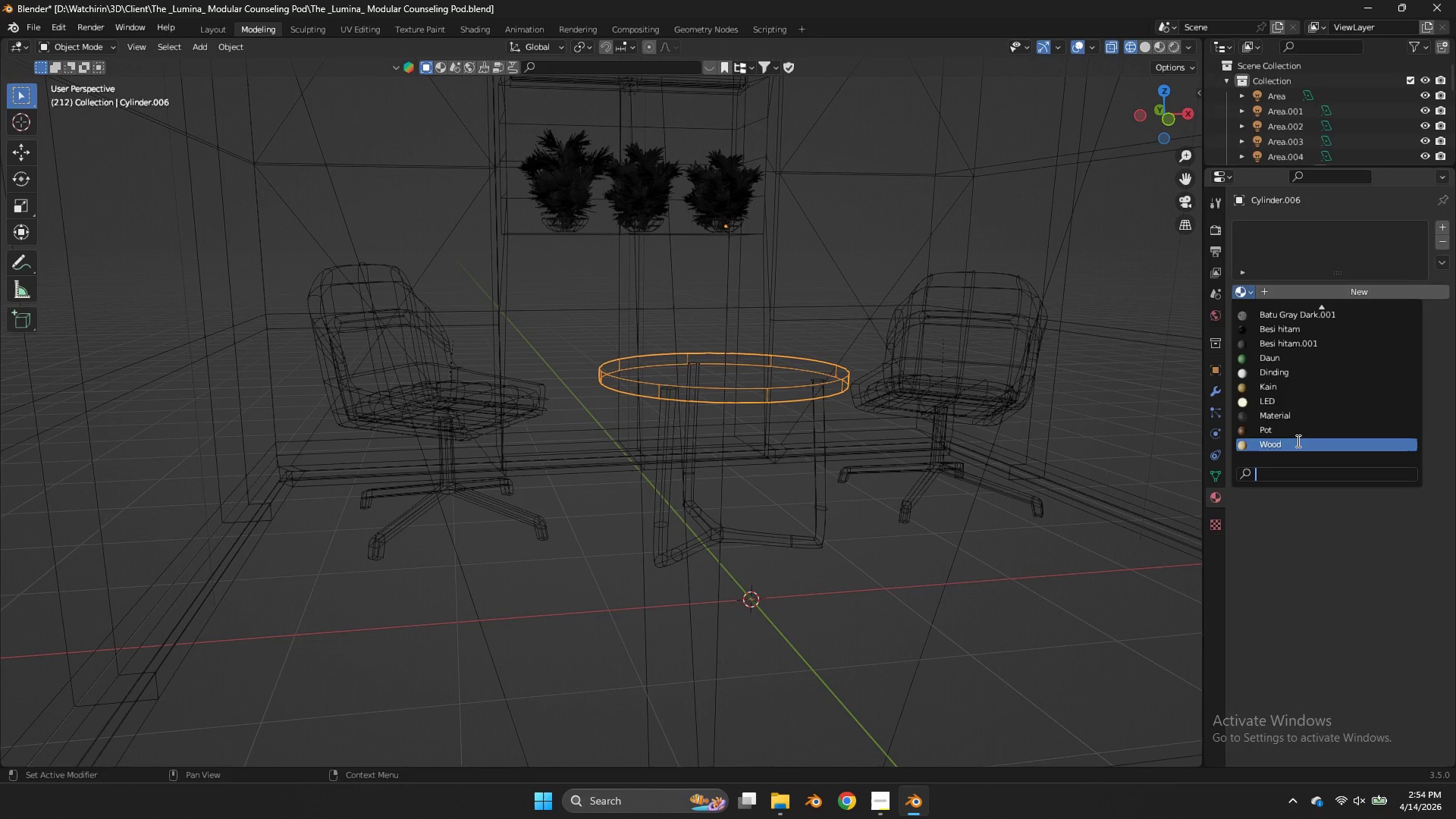 
left_click([1297, 441])
 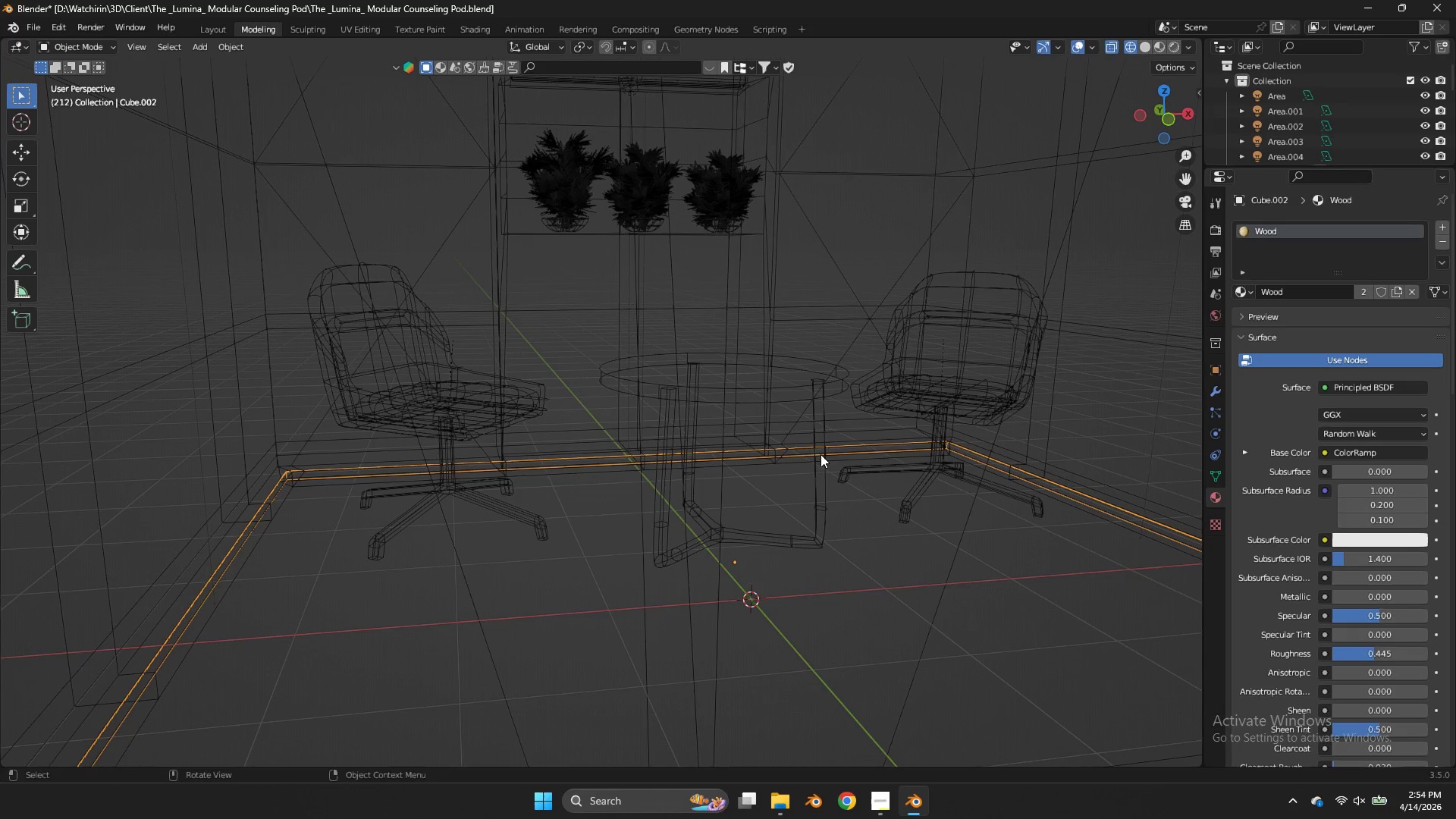 
double_click([819, 459])
 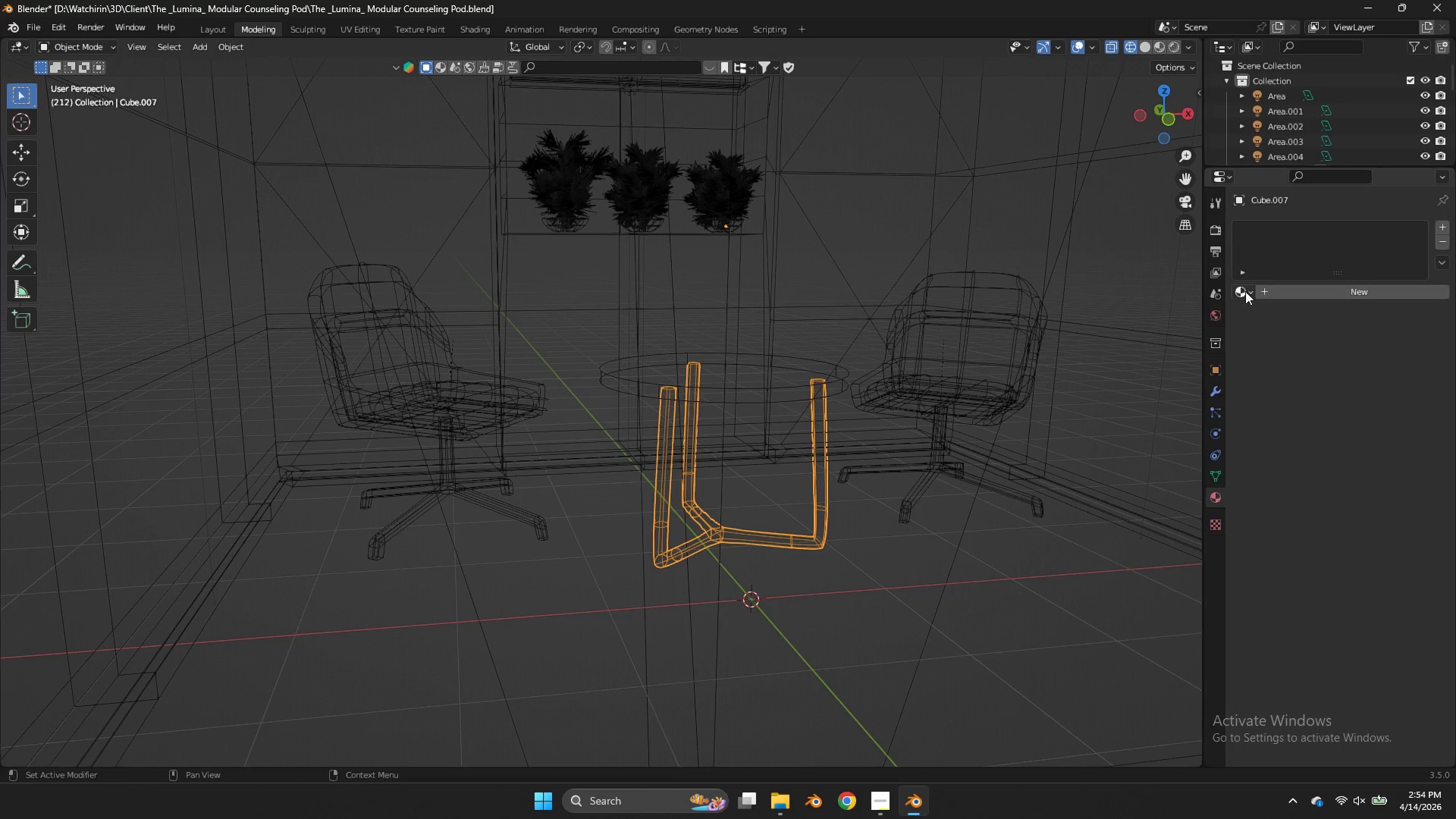 
left_click([1247, 290])
 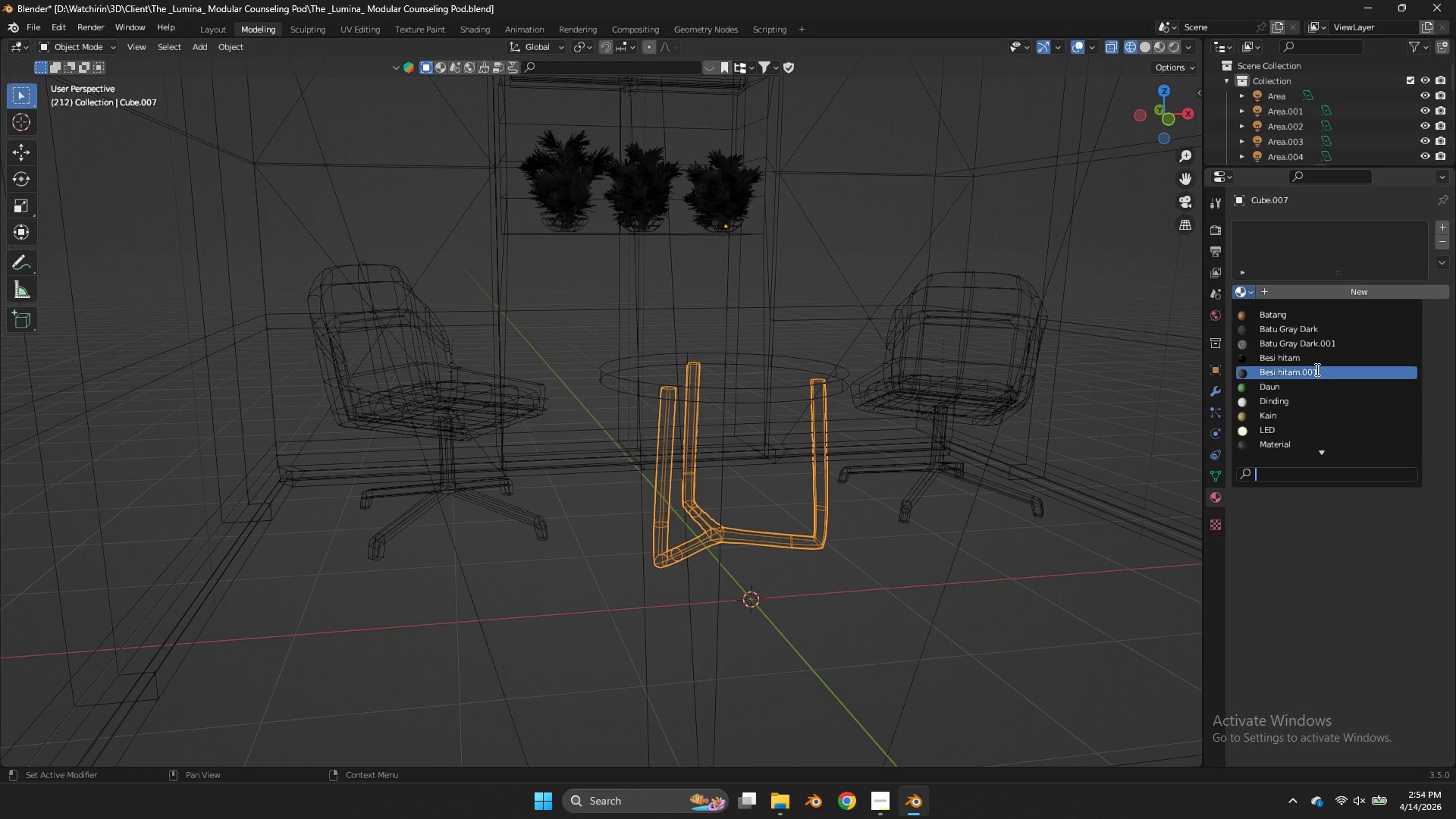 
scroll: coordinate [1301, 450], scroll_direction: down, amount: 11.0
 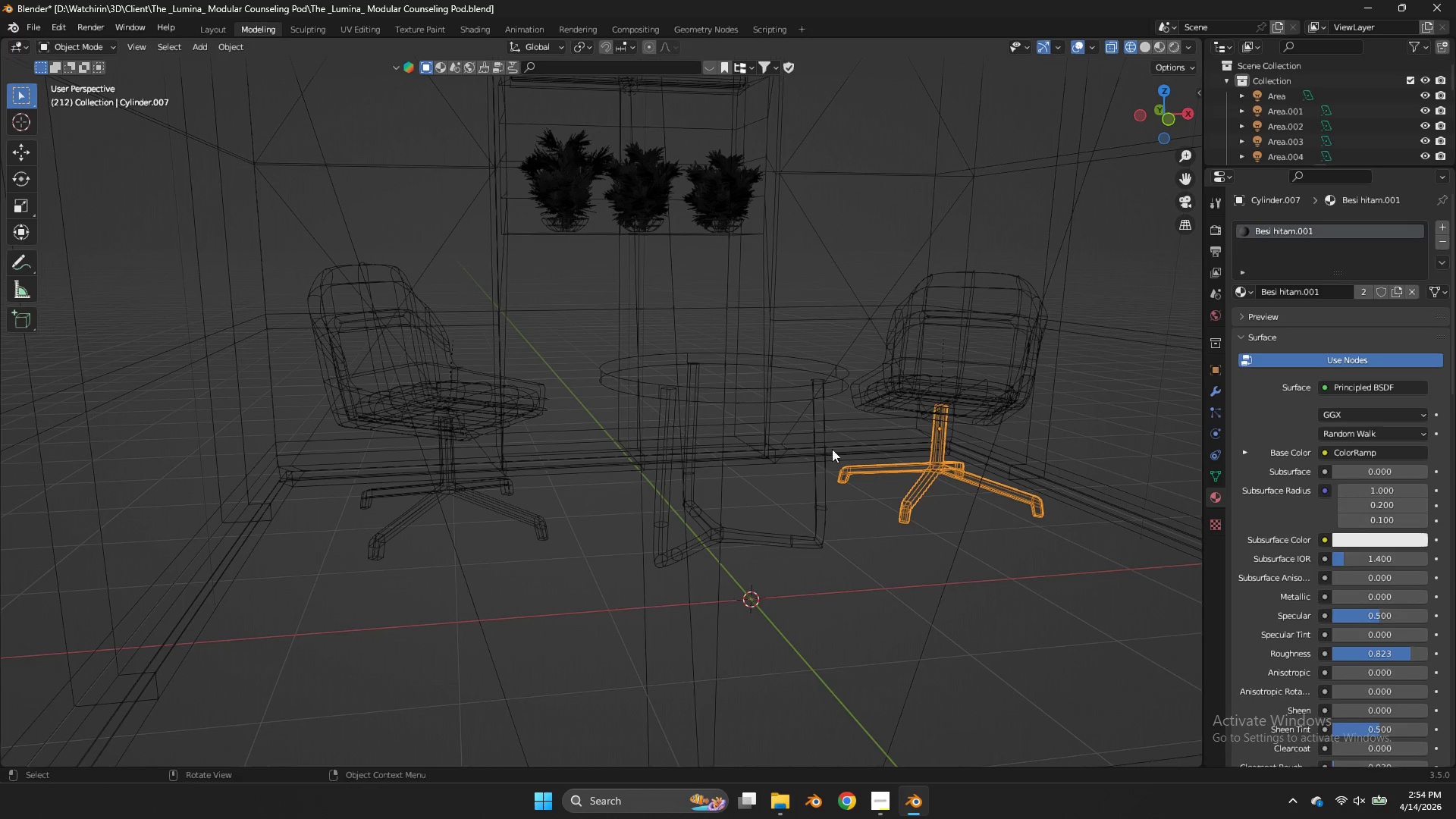 
left_click([809, 469])
 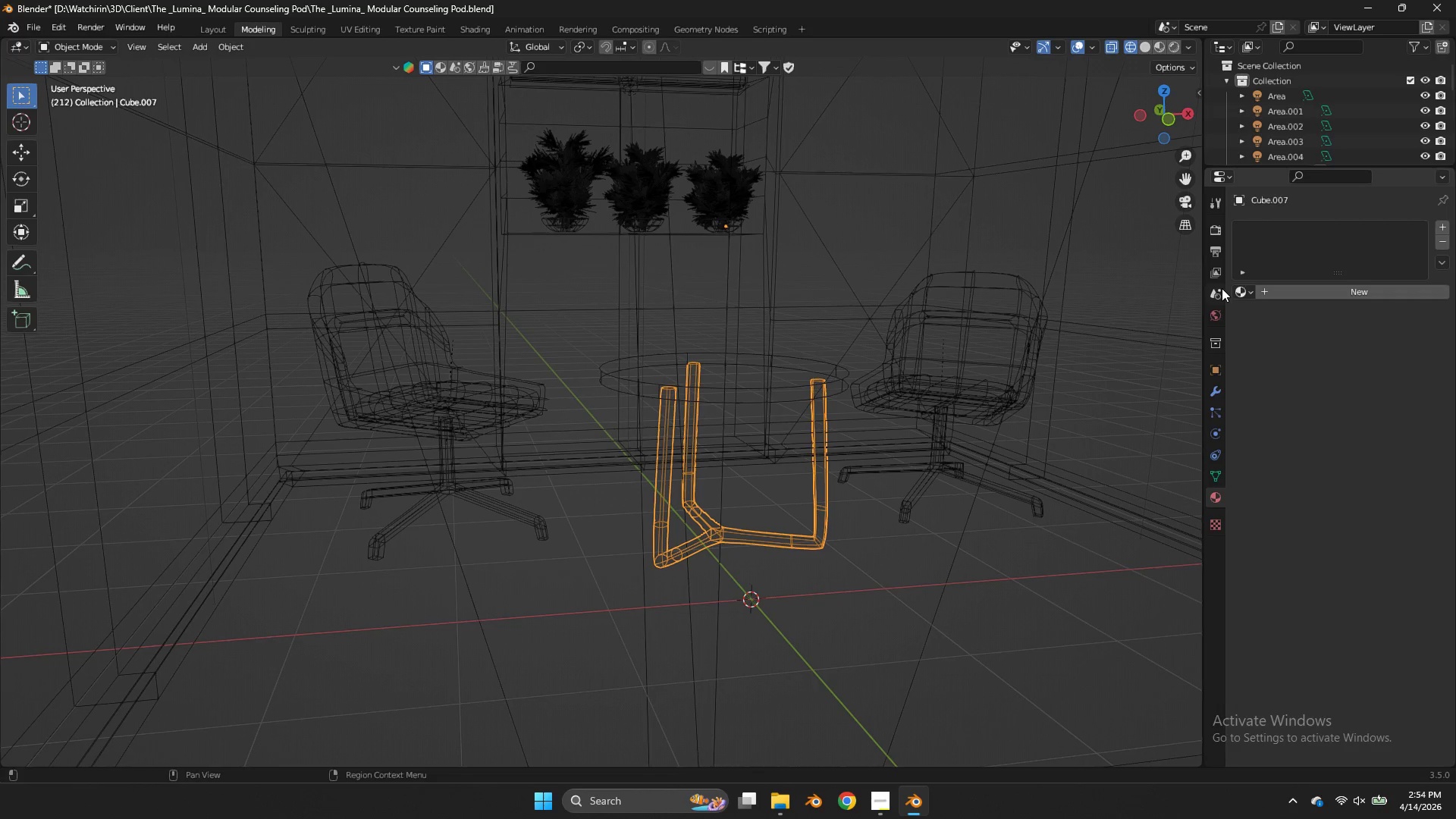 
left_click([1244, 291])
 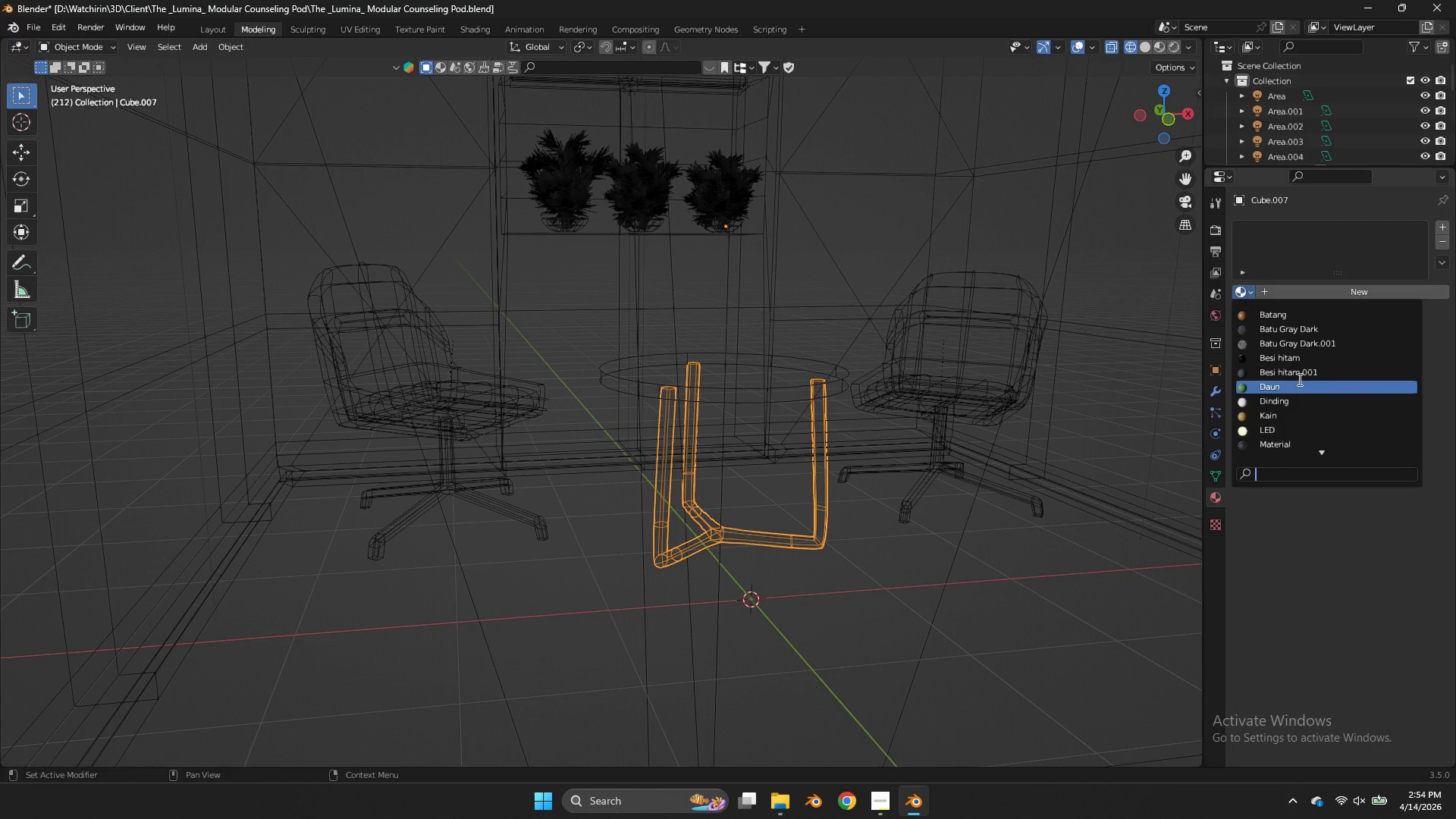 
left_click([1296, 376])
 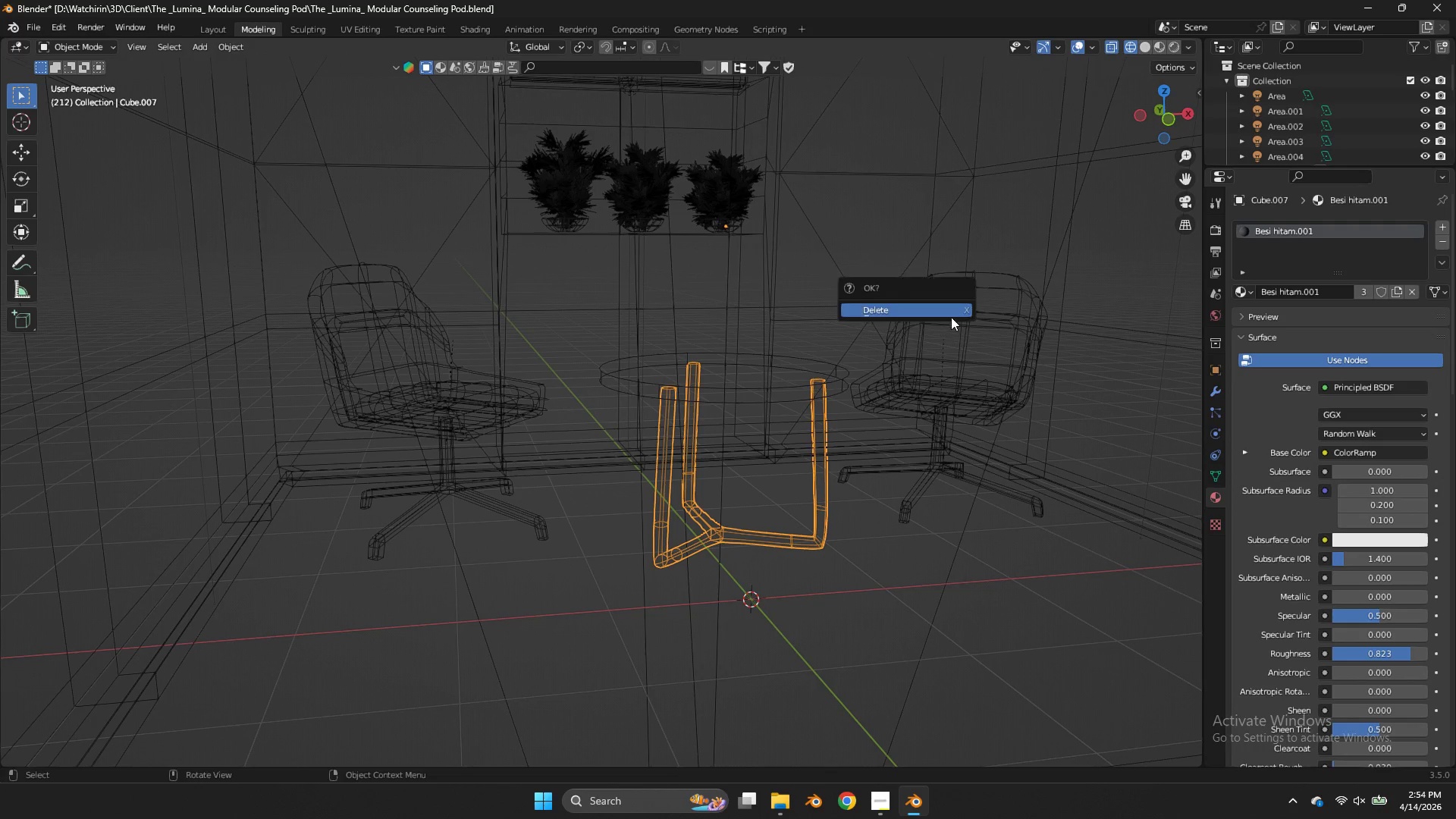 
type(xz)
 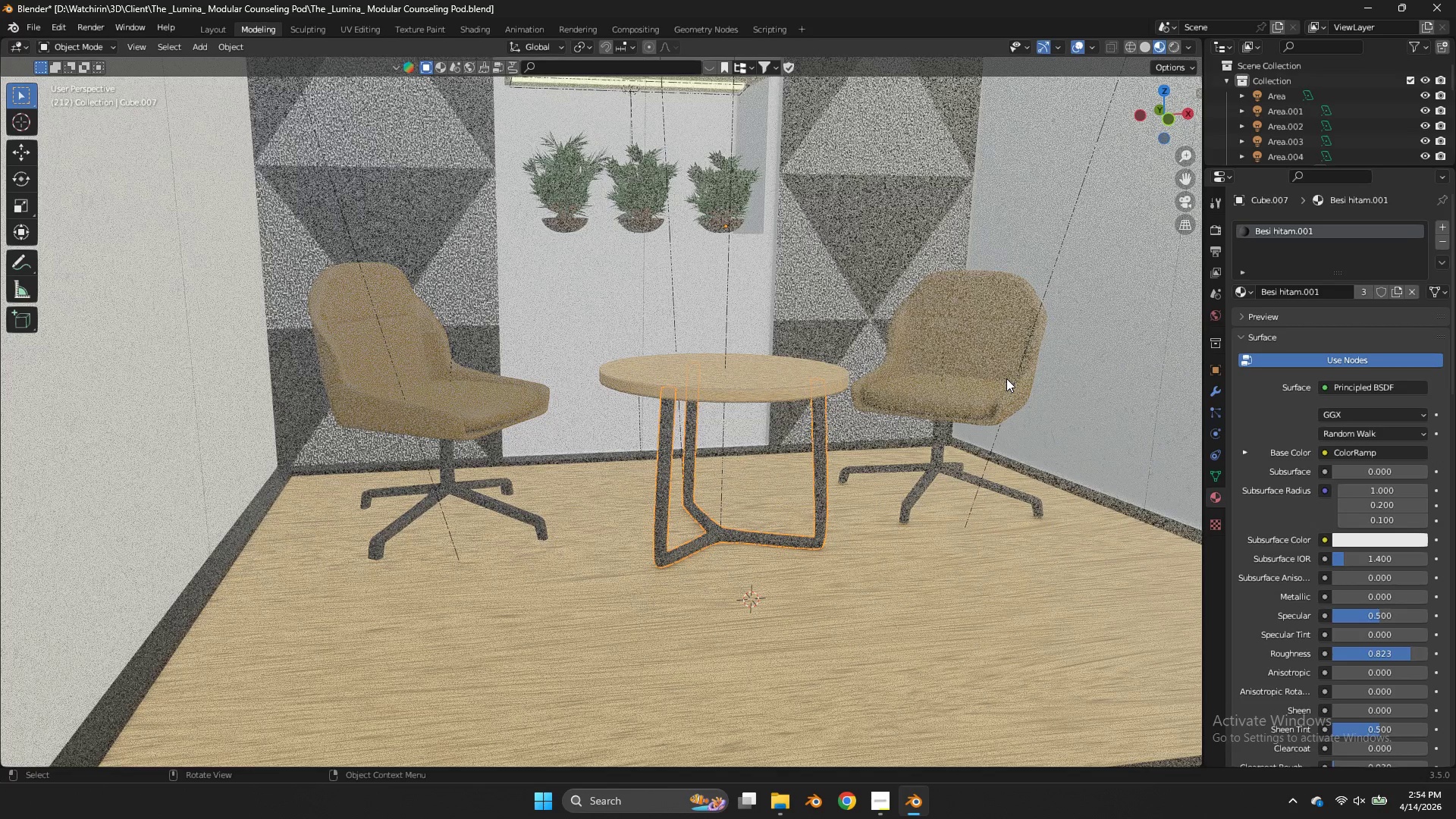 
scroll: coordinate [1006, 378], scroll_direction: up, amount: 4.0
 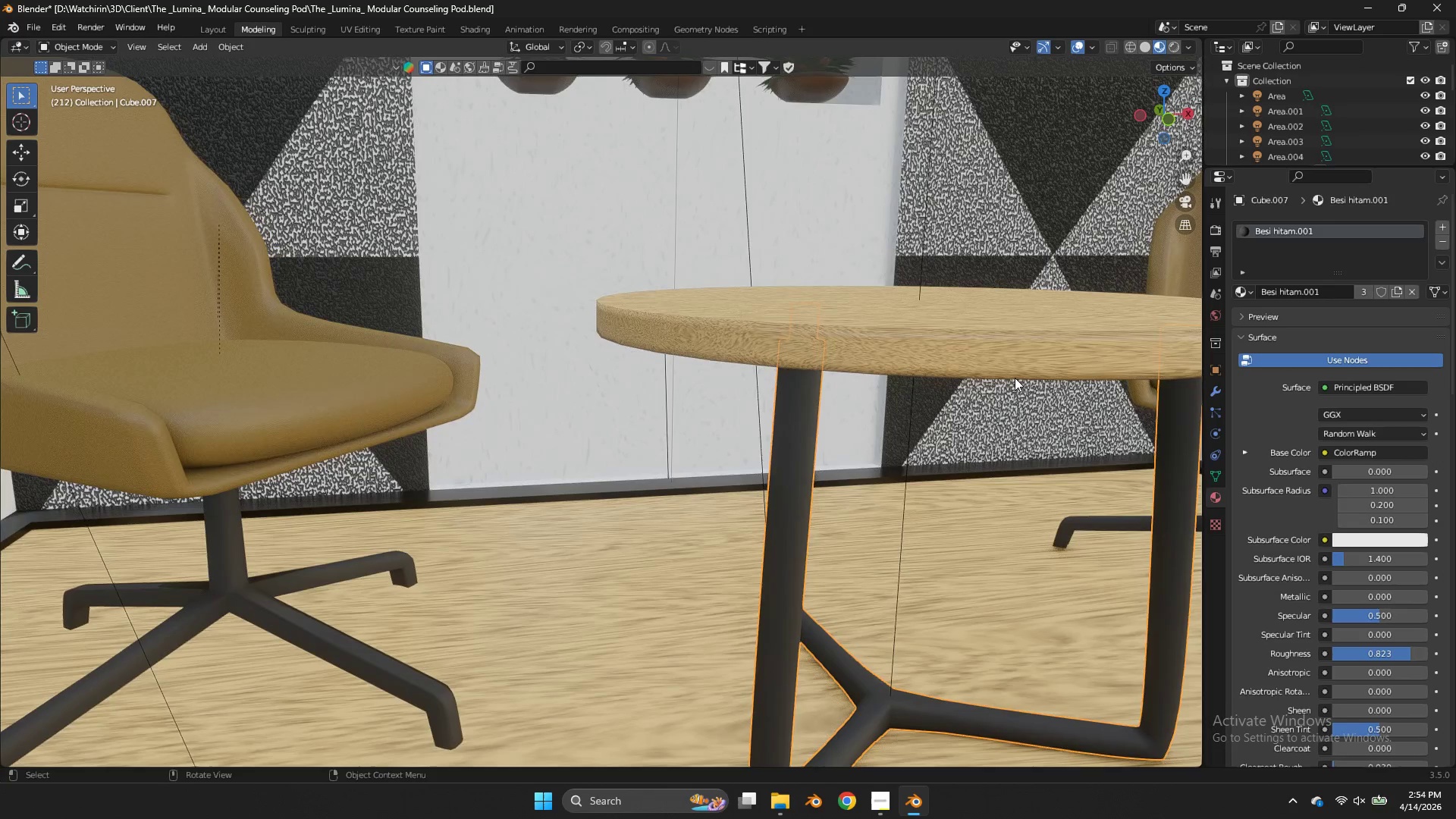 
scroll: coordinate [1015, 375], scroll_direction: none, amount: 0.0
 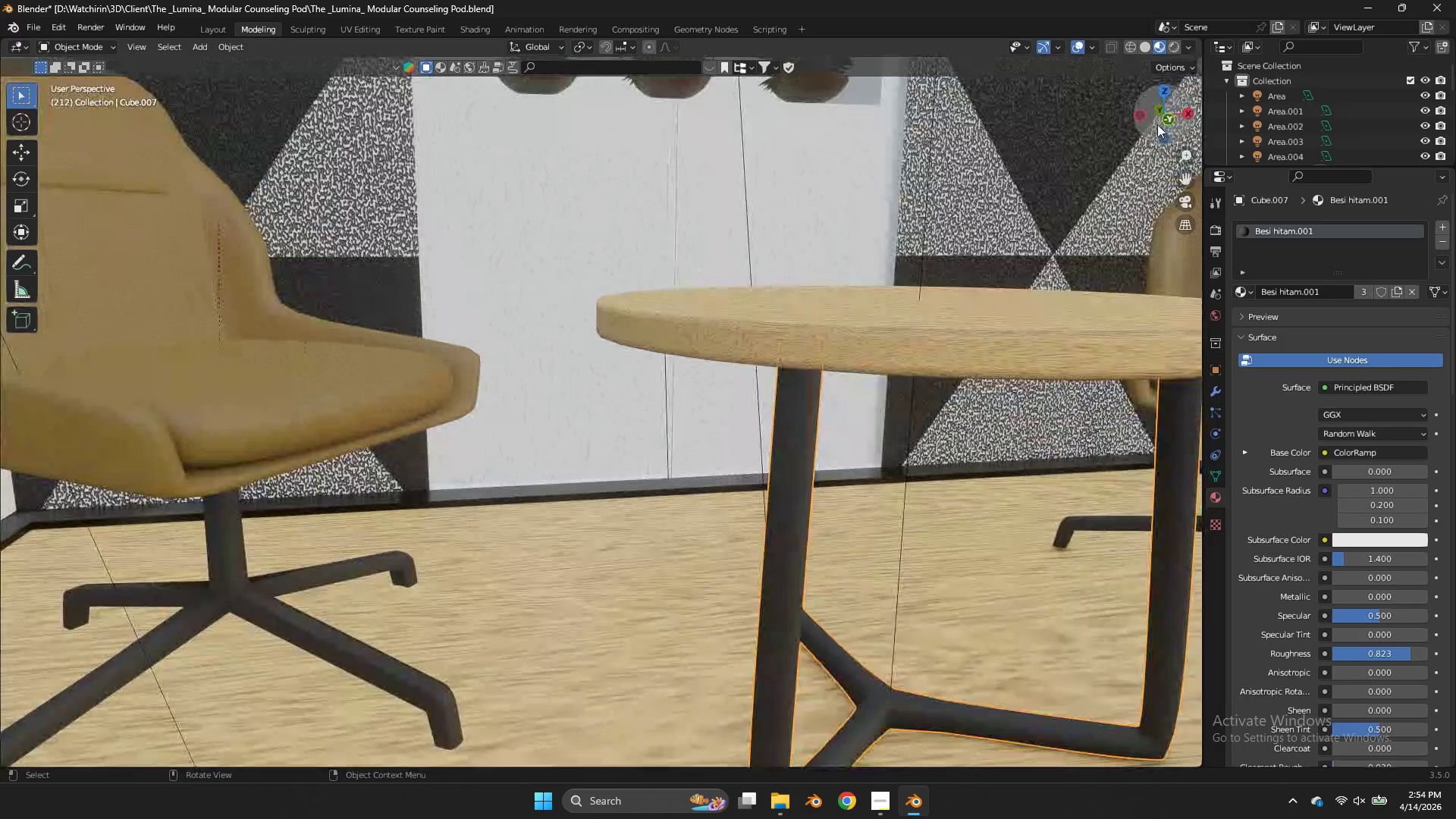 
left_click_drag(start_coordinate=[1157, 124], to_coordinate=[1131, 167])
 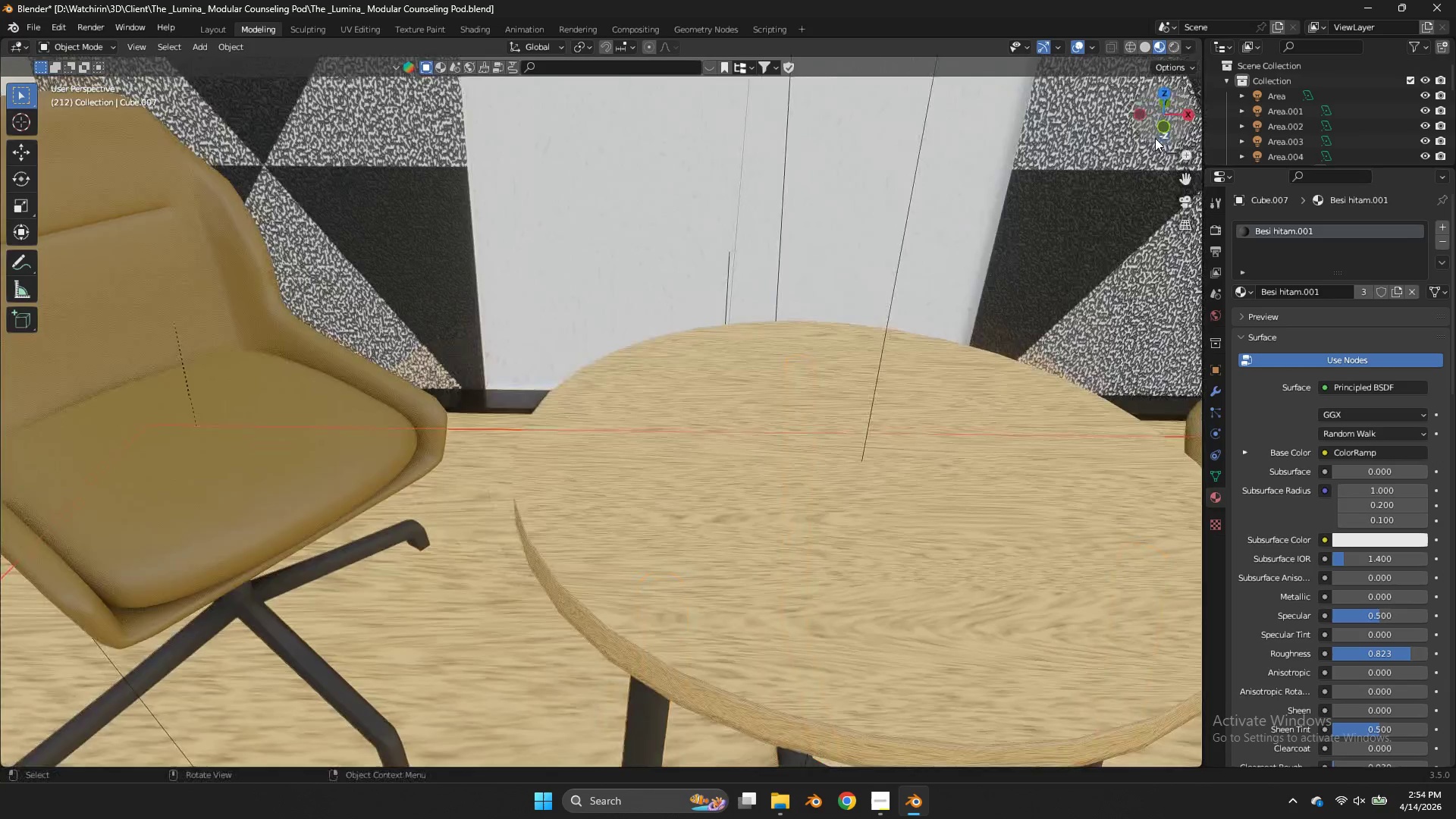 
scroll: coordinate [1155, 139], scroll_direction: down, amount: 8.0
 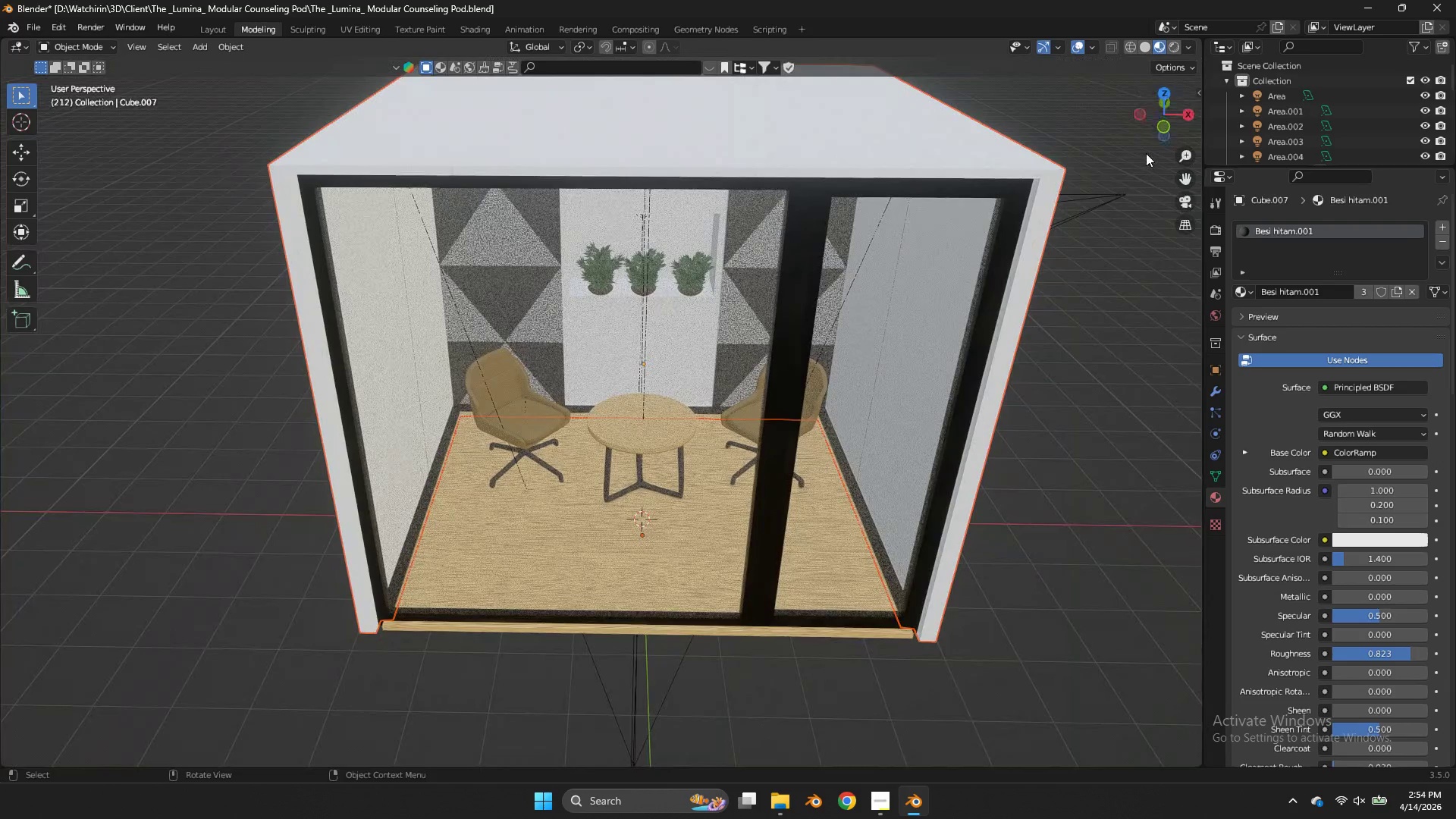 
key(Z)
 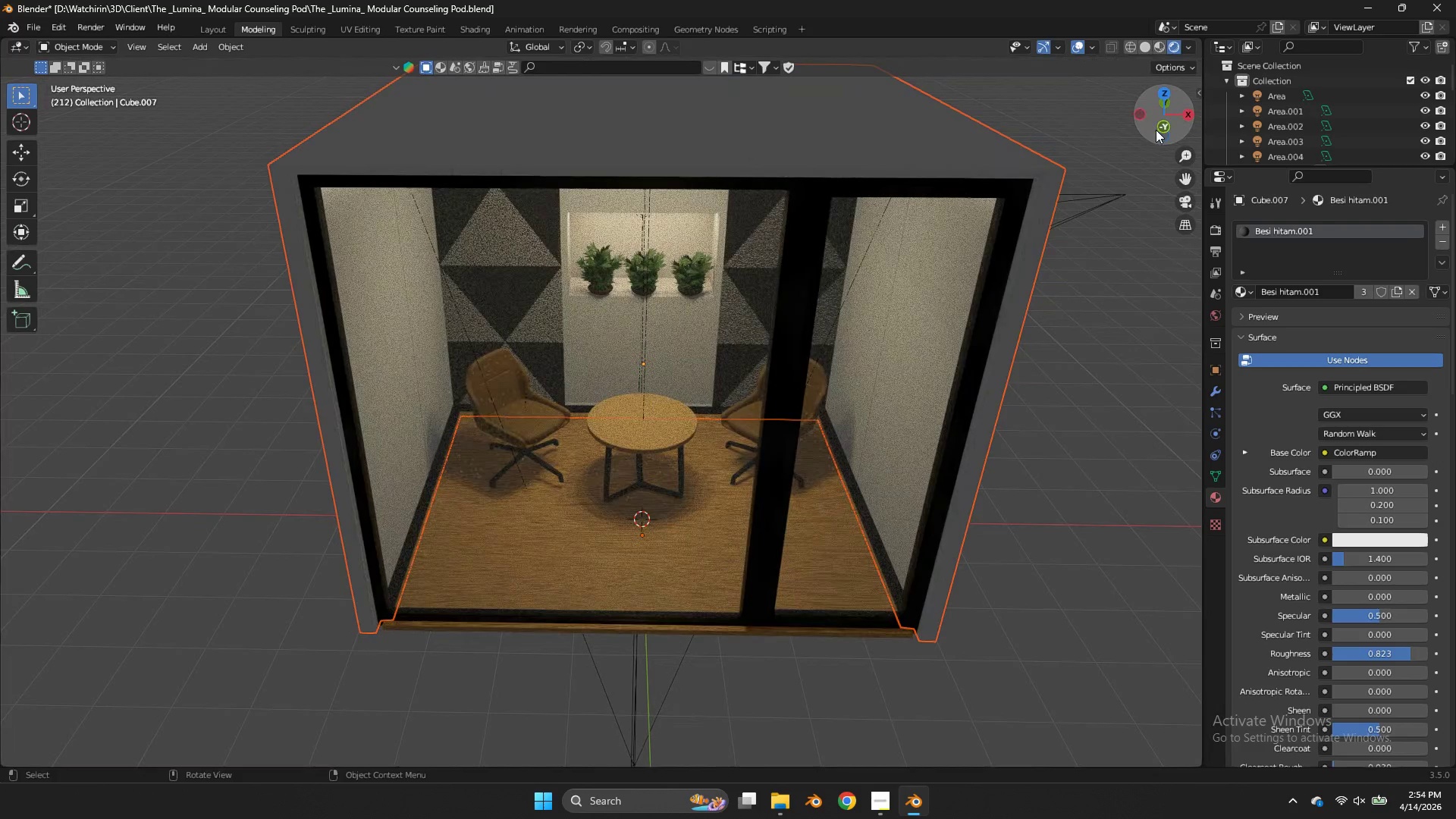 
left_click_drag(start_coordinate=[1156, 130], to_coordinate=[1178, 96])
 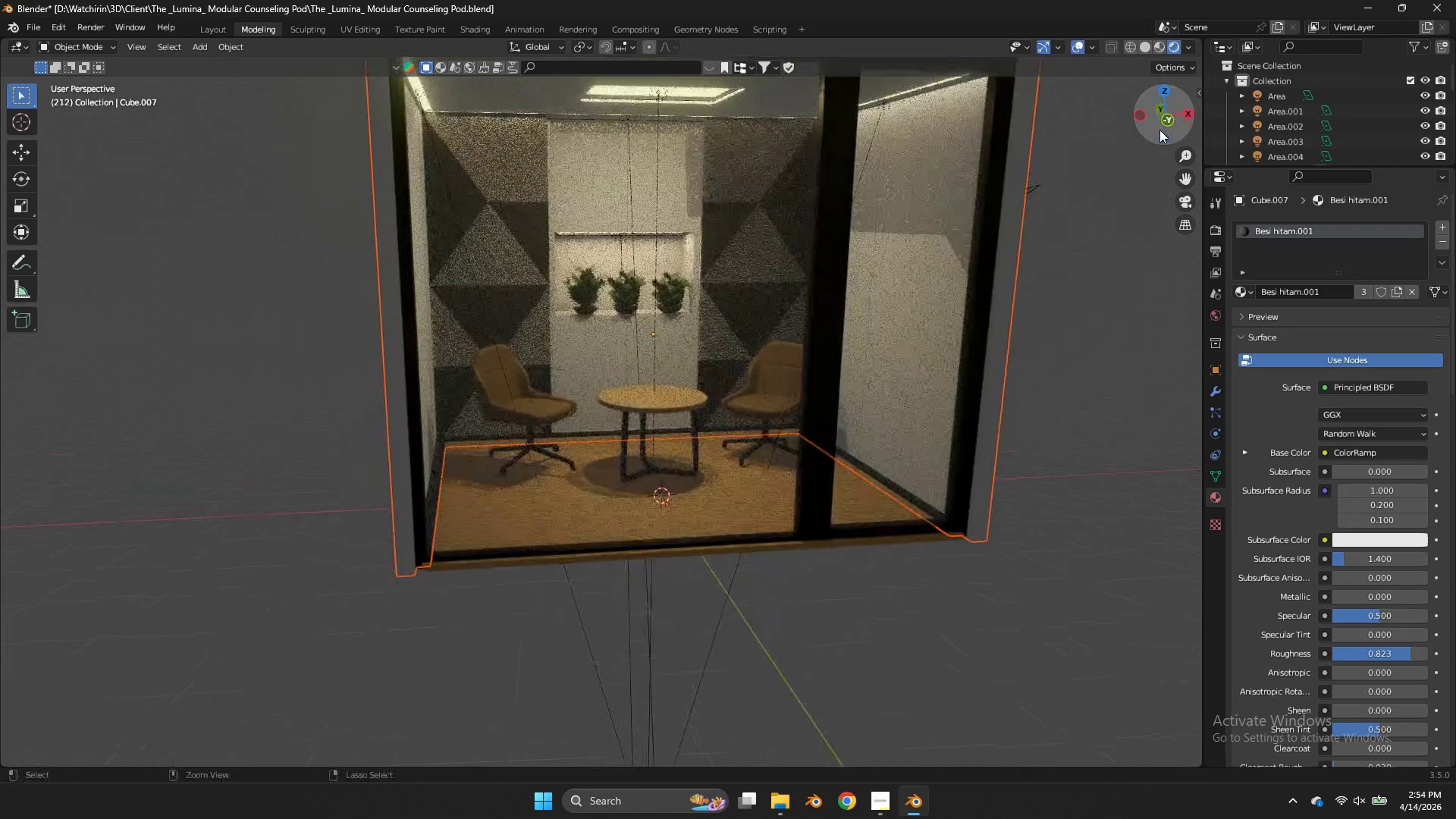 
key(Control+ControlLeft)
 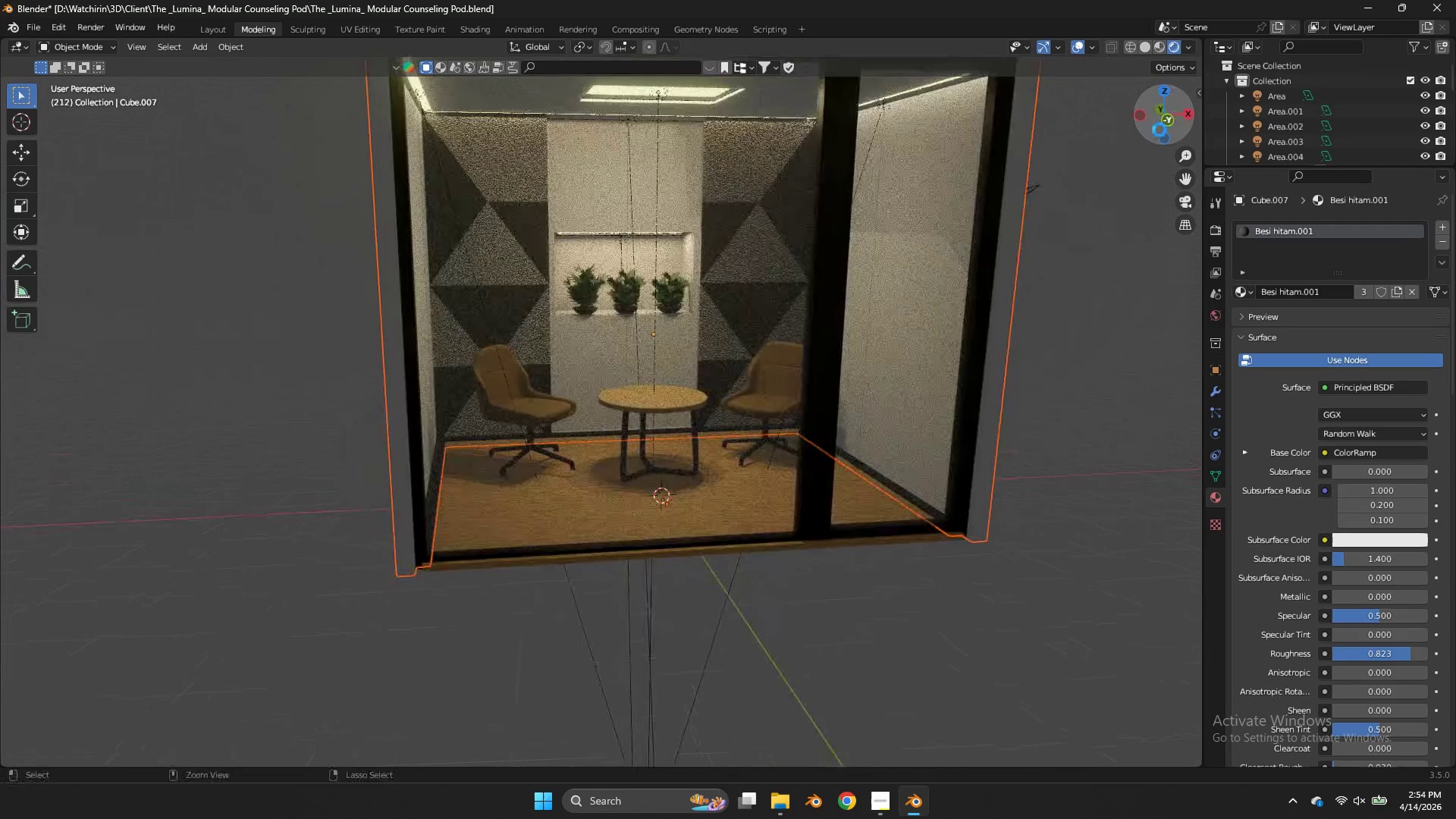 
key(Control+S)
 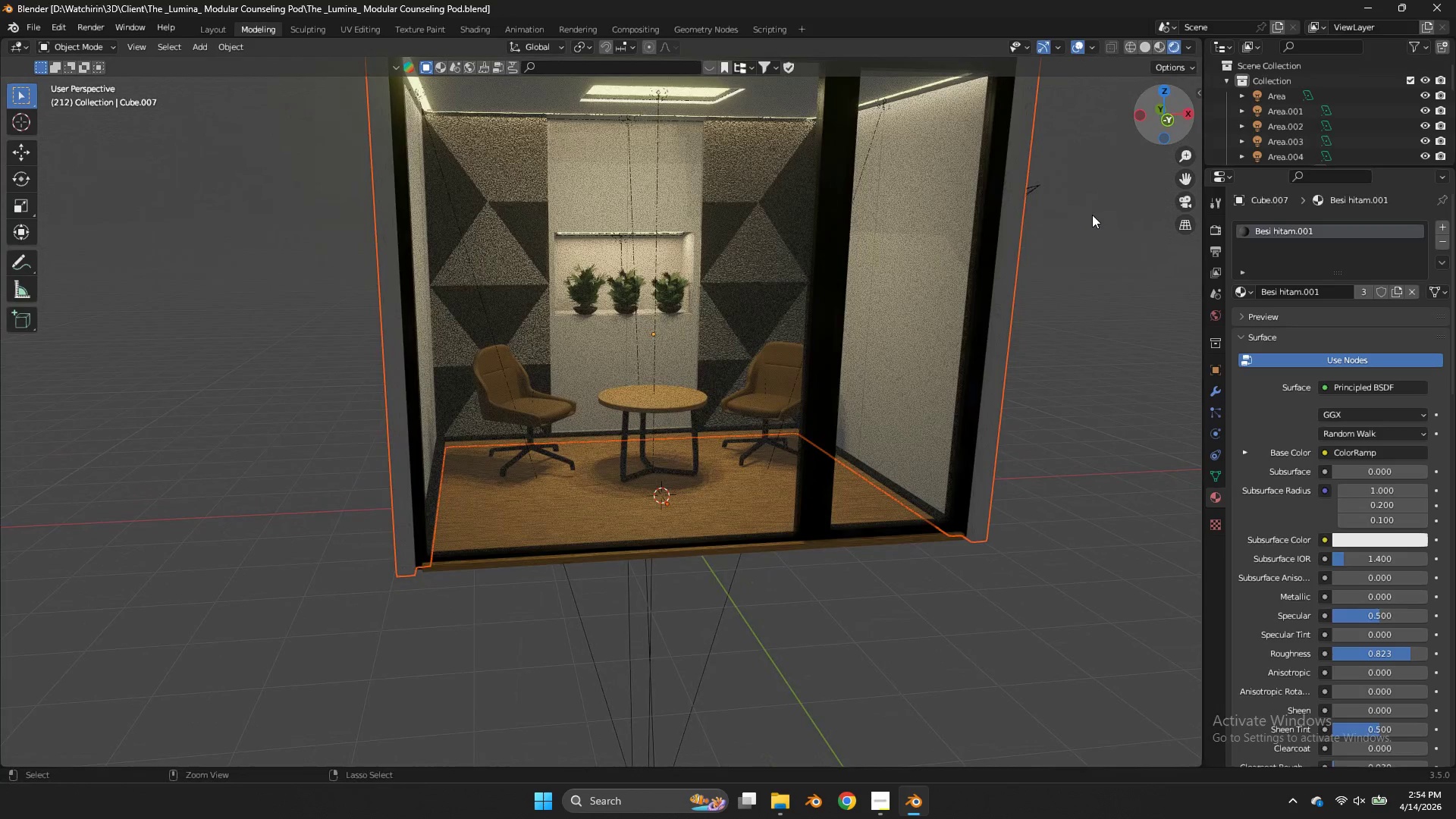 